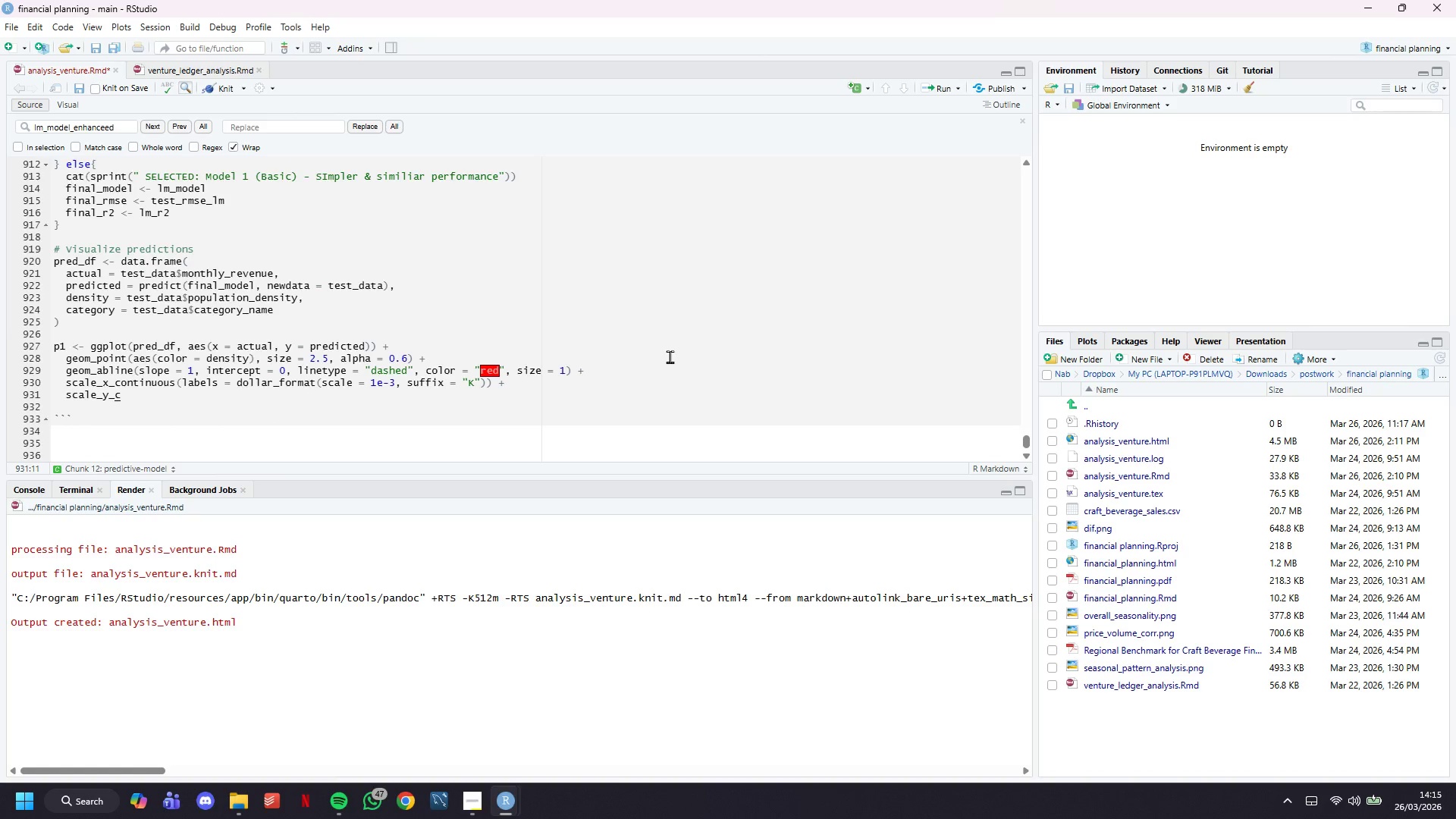 
key(C)
 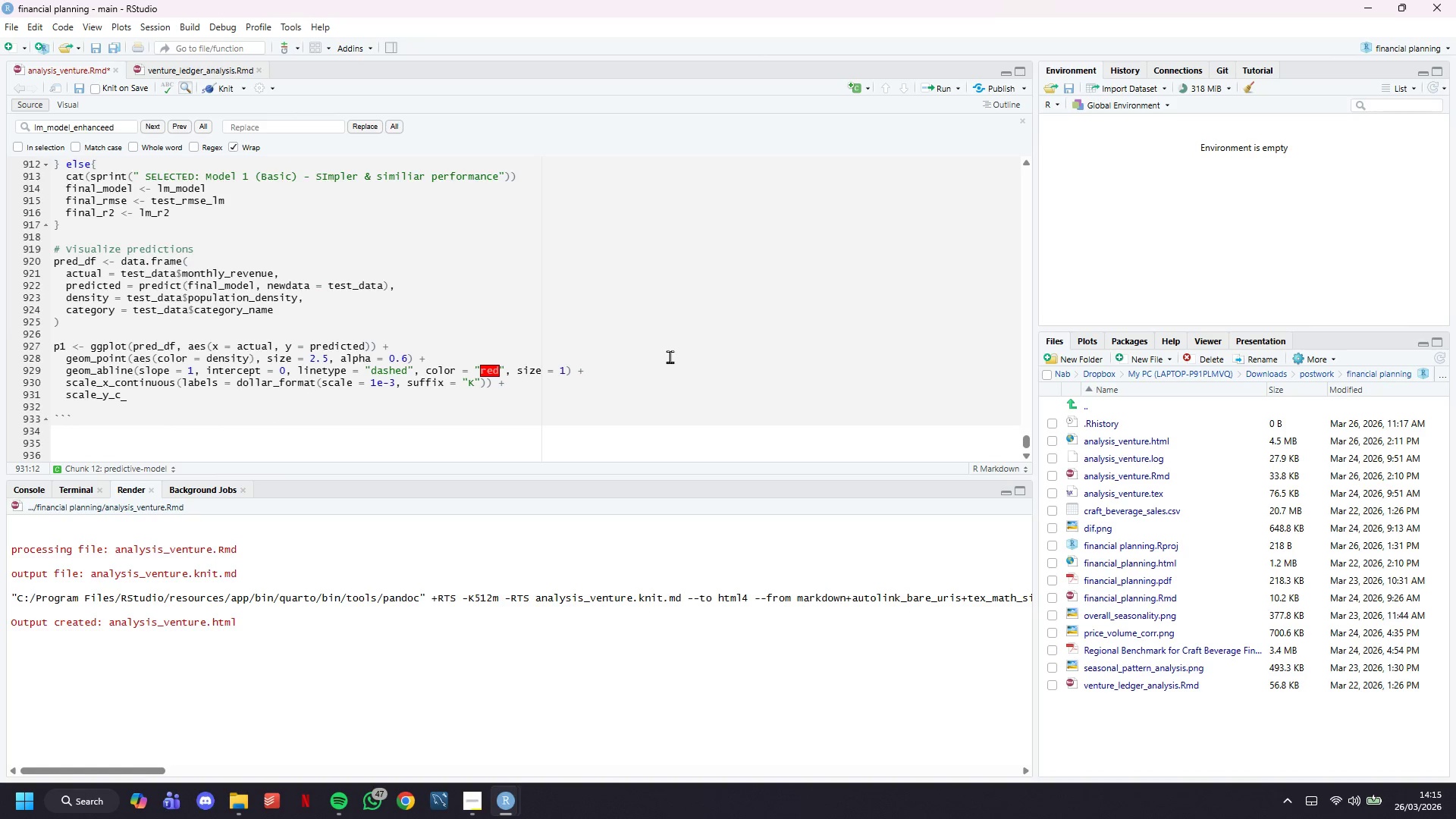 
hold_key(key=ArrowRight, duration=0.38)
 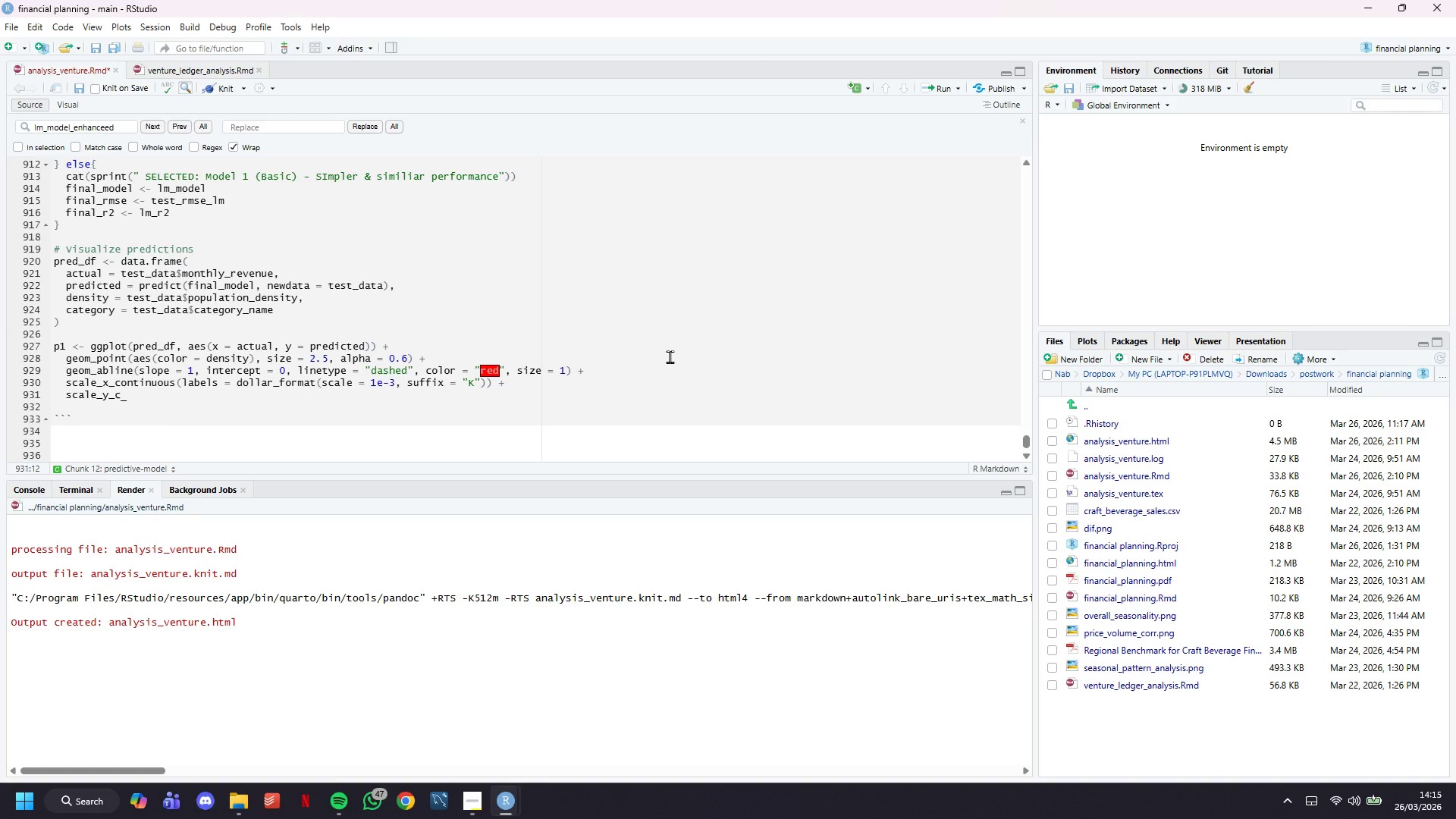 
key(ArrowLeft)
 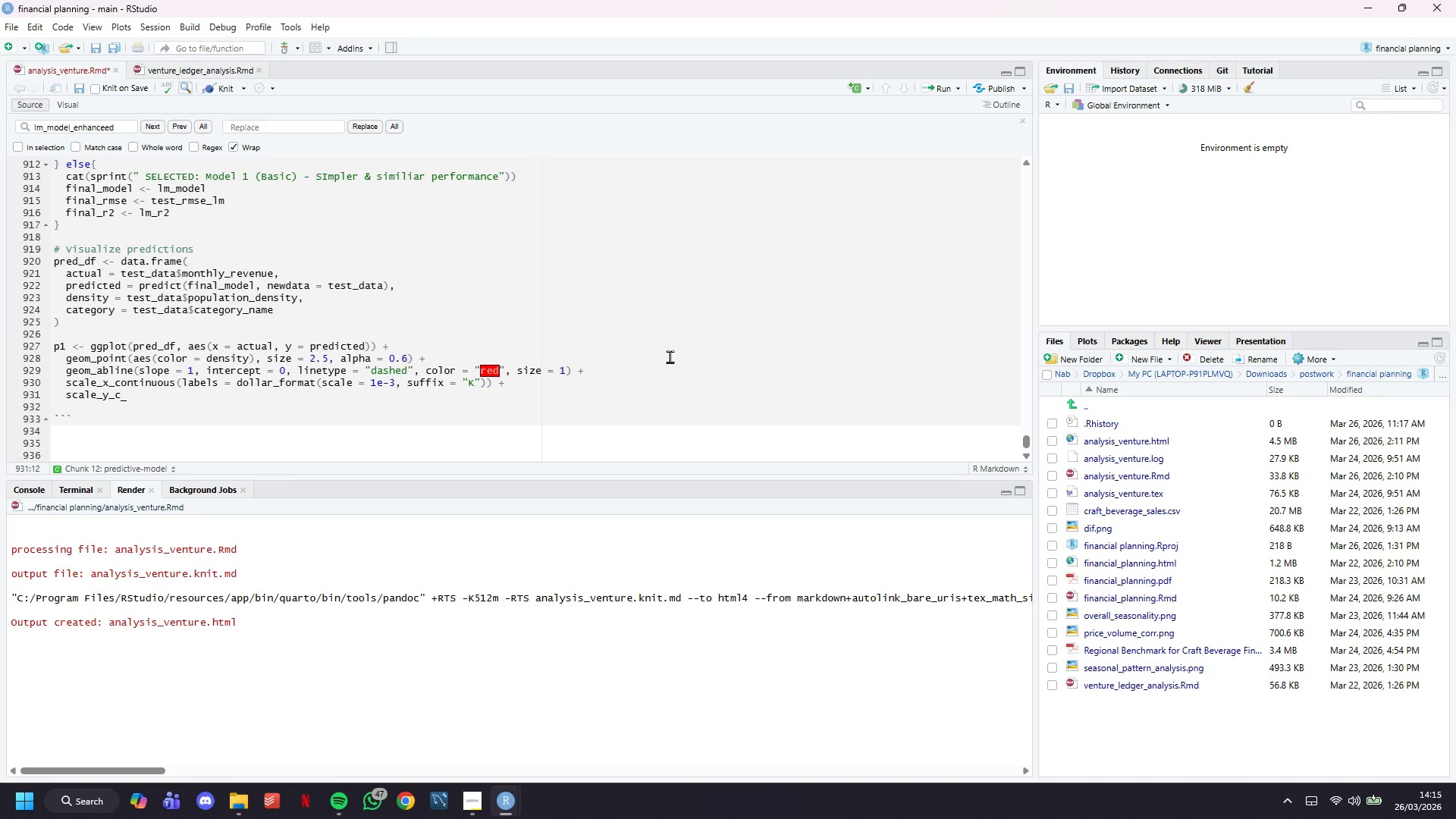 
hold_key(key=Delete, duration=0.47)
 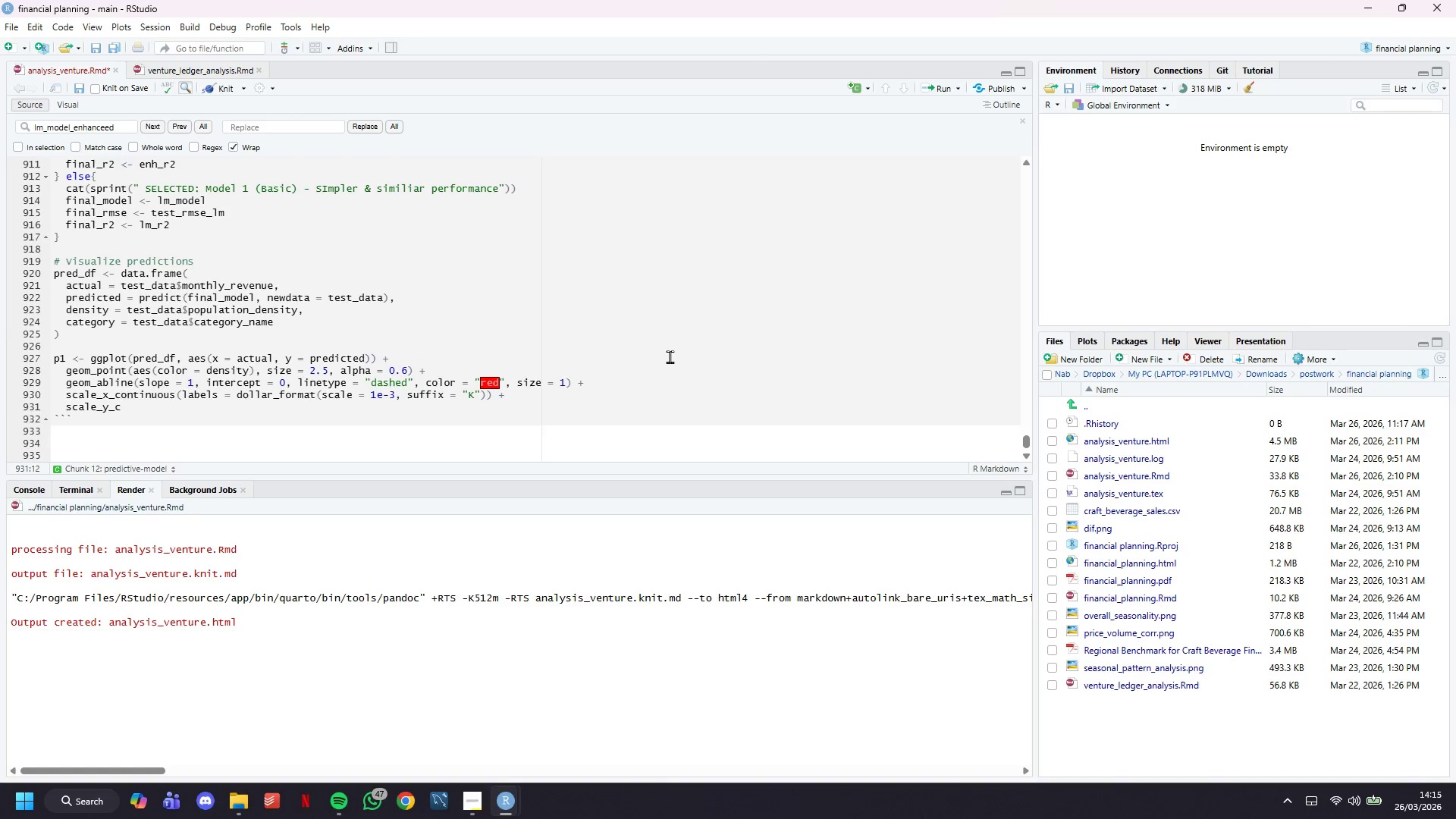 
key(Delete)
 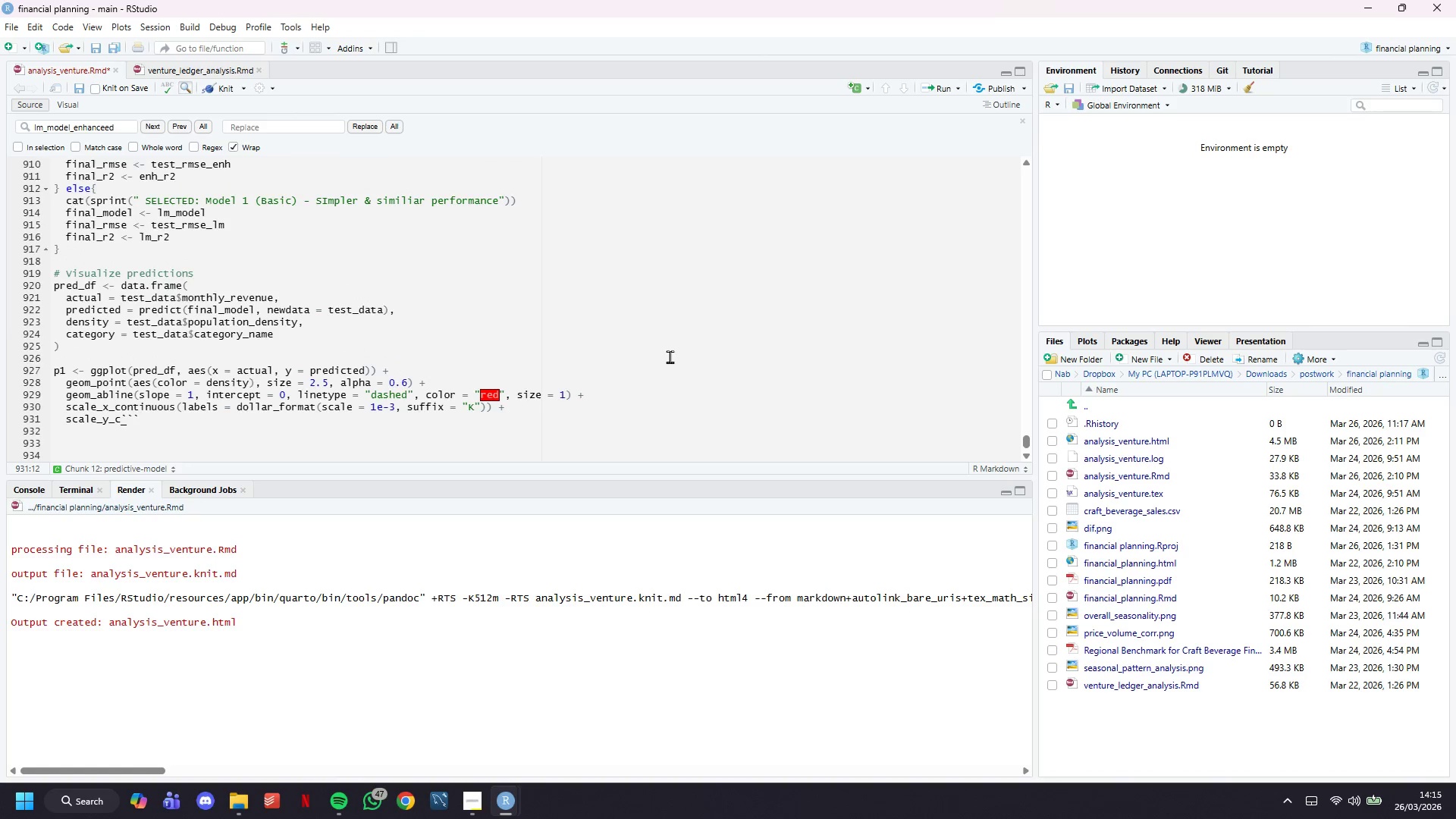 
key(Delete)
 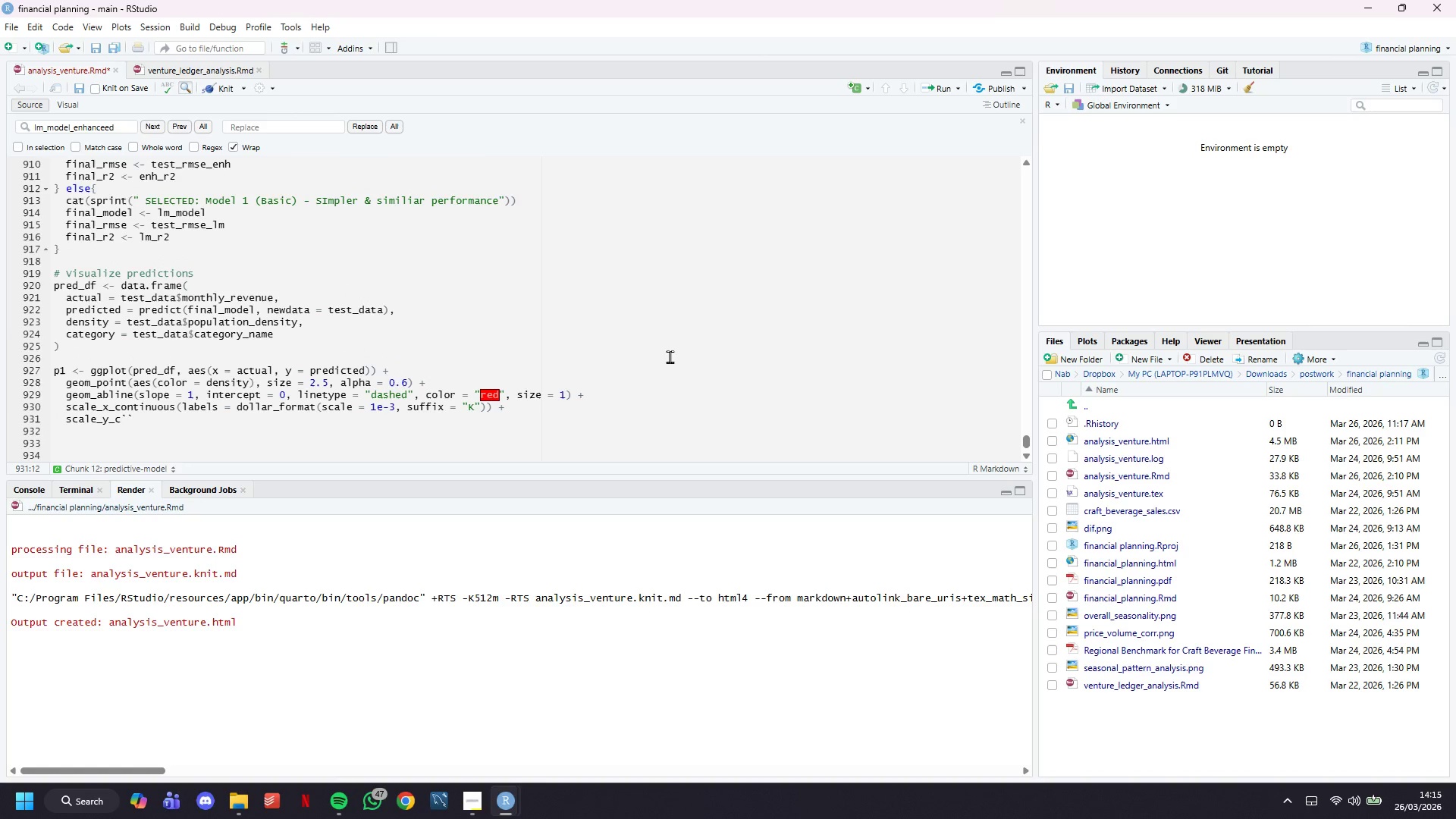 
key(Backspace)
 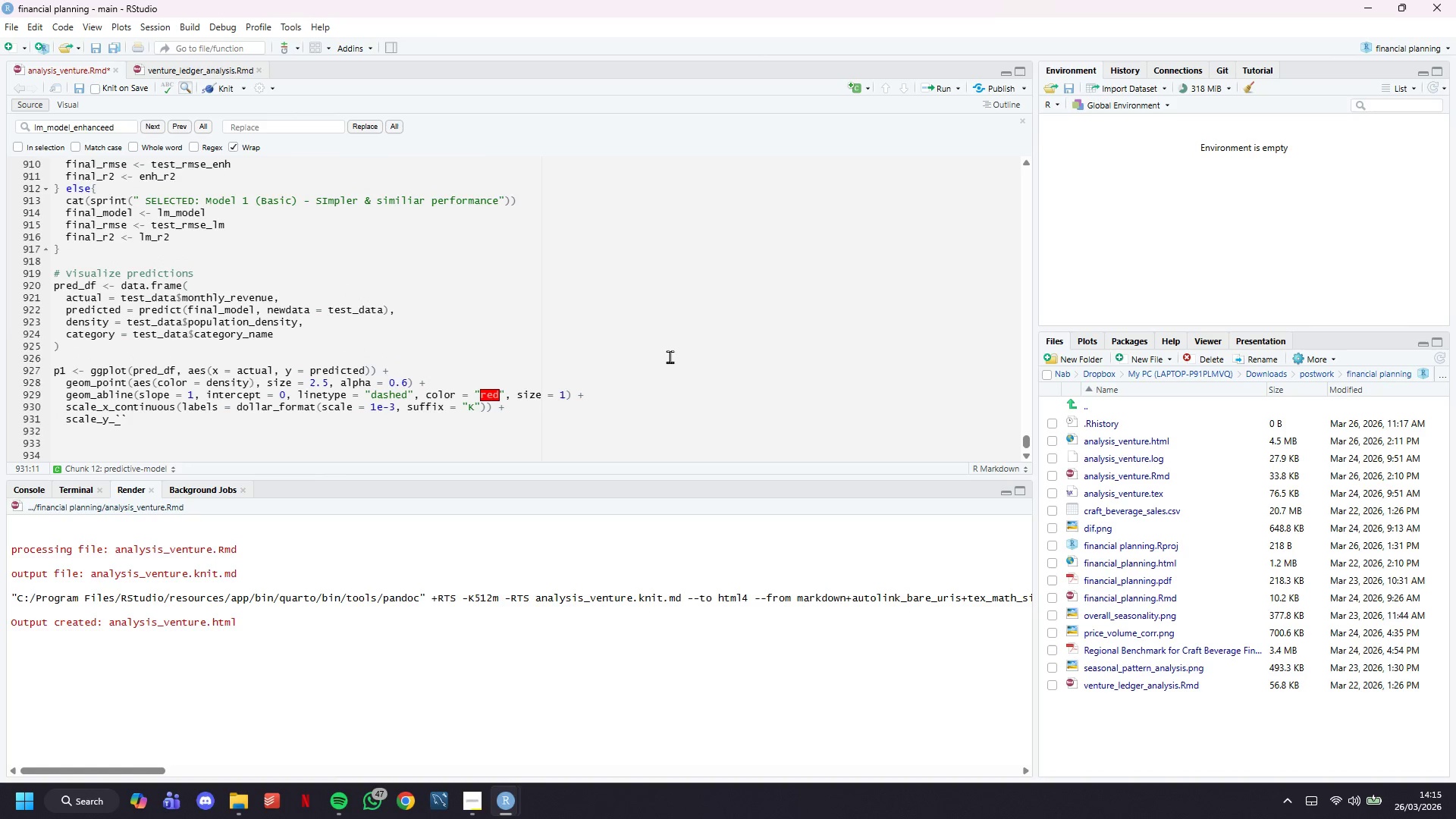 
key(Backspace)
 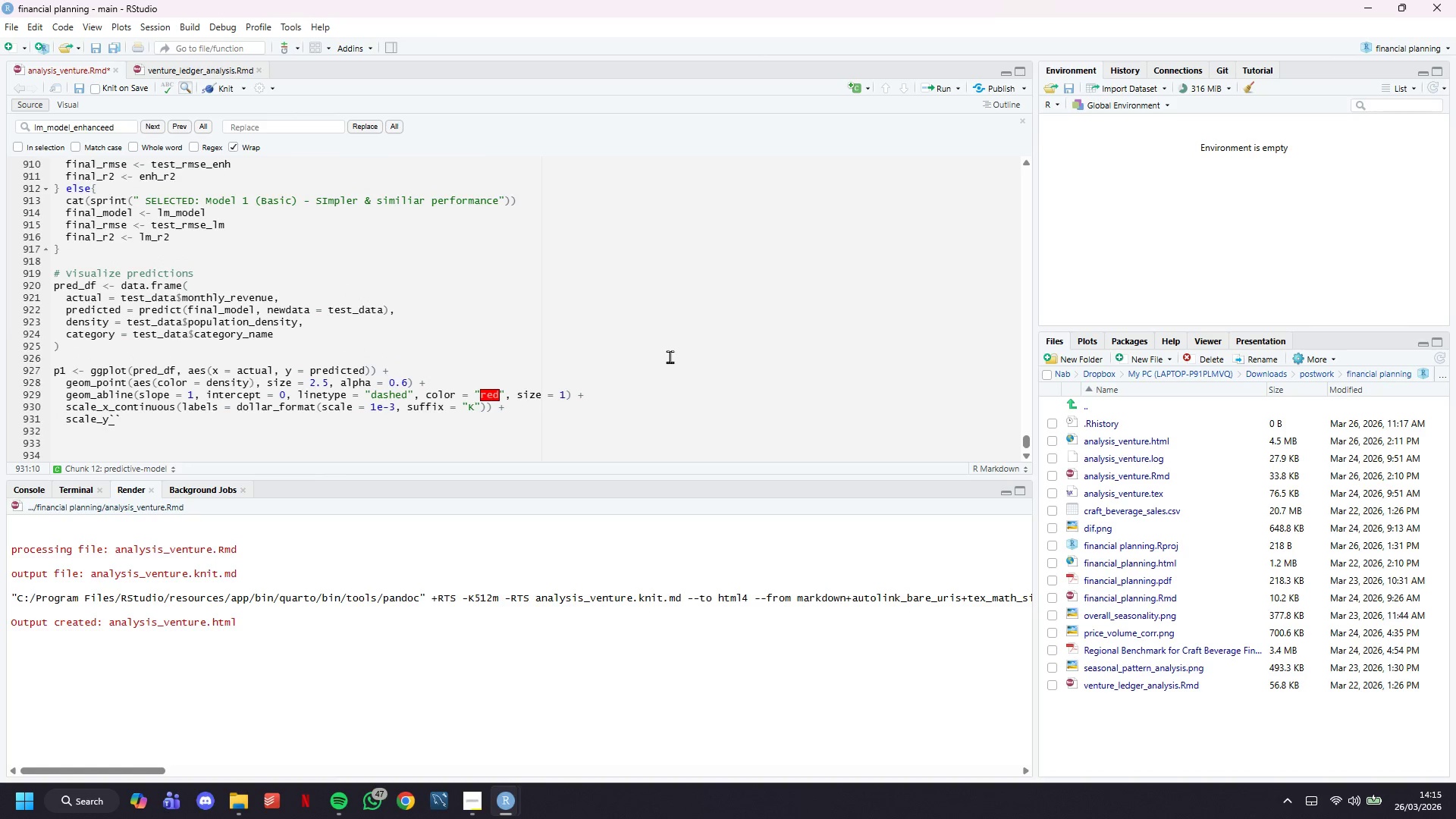 
scroll: coordinate [670, 356], scroll_direction: down, amount: 5.0
 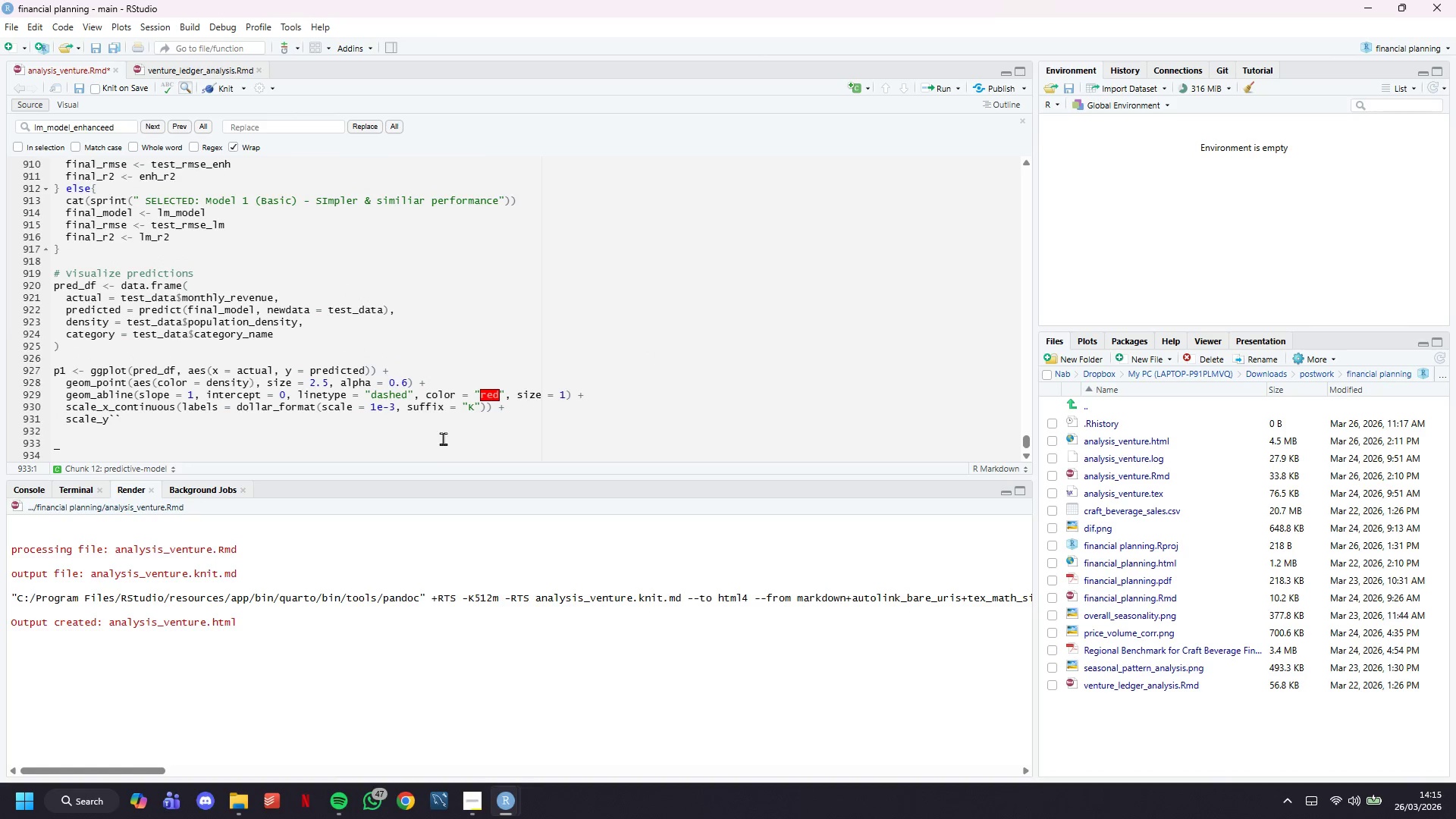 
double_click([432, 424])
 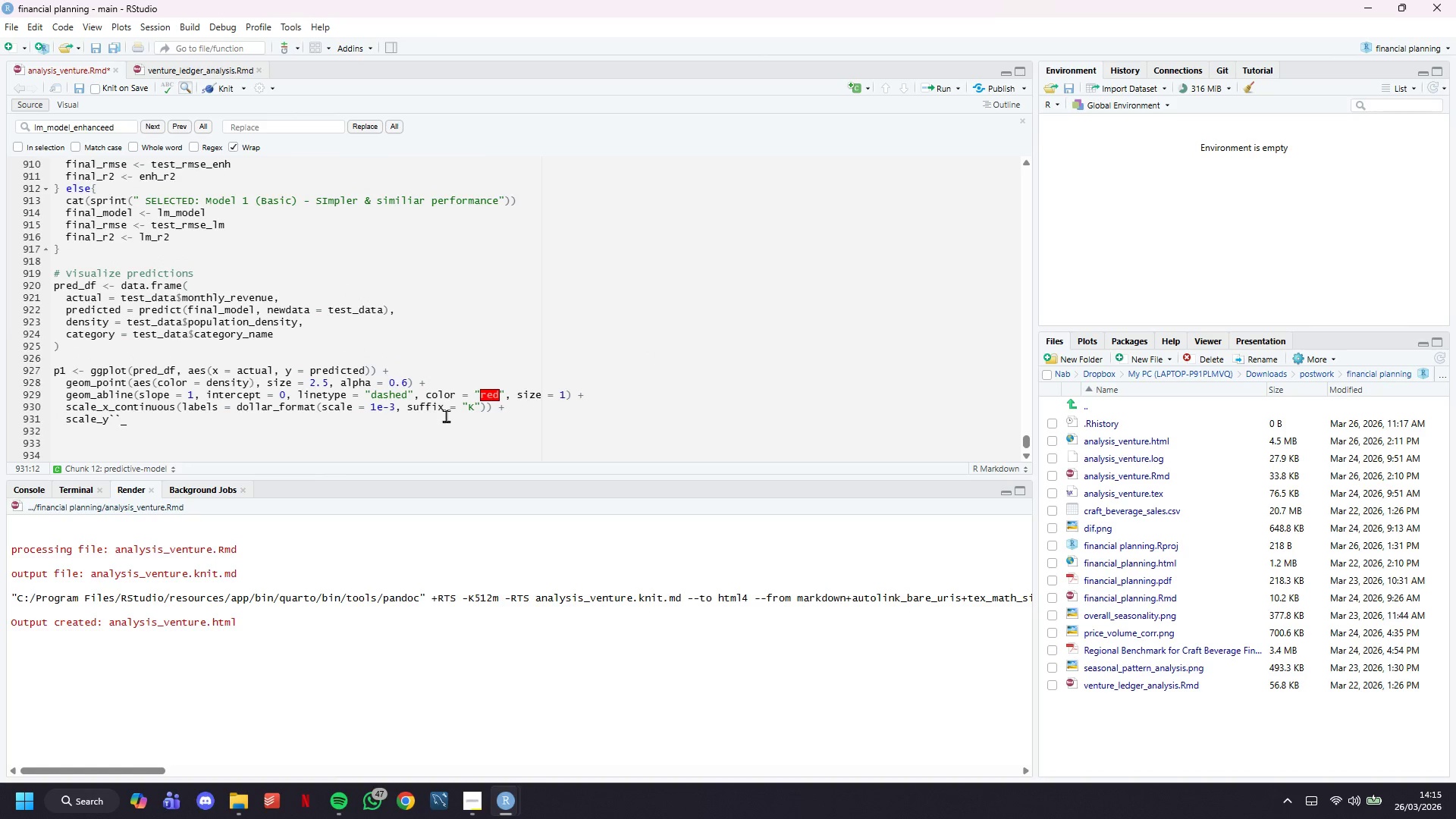 
wait(9.75)
 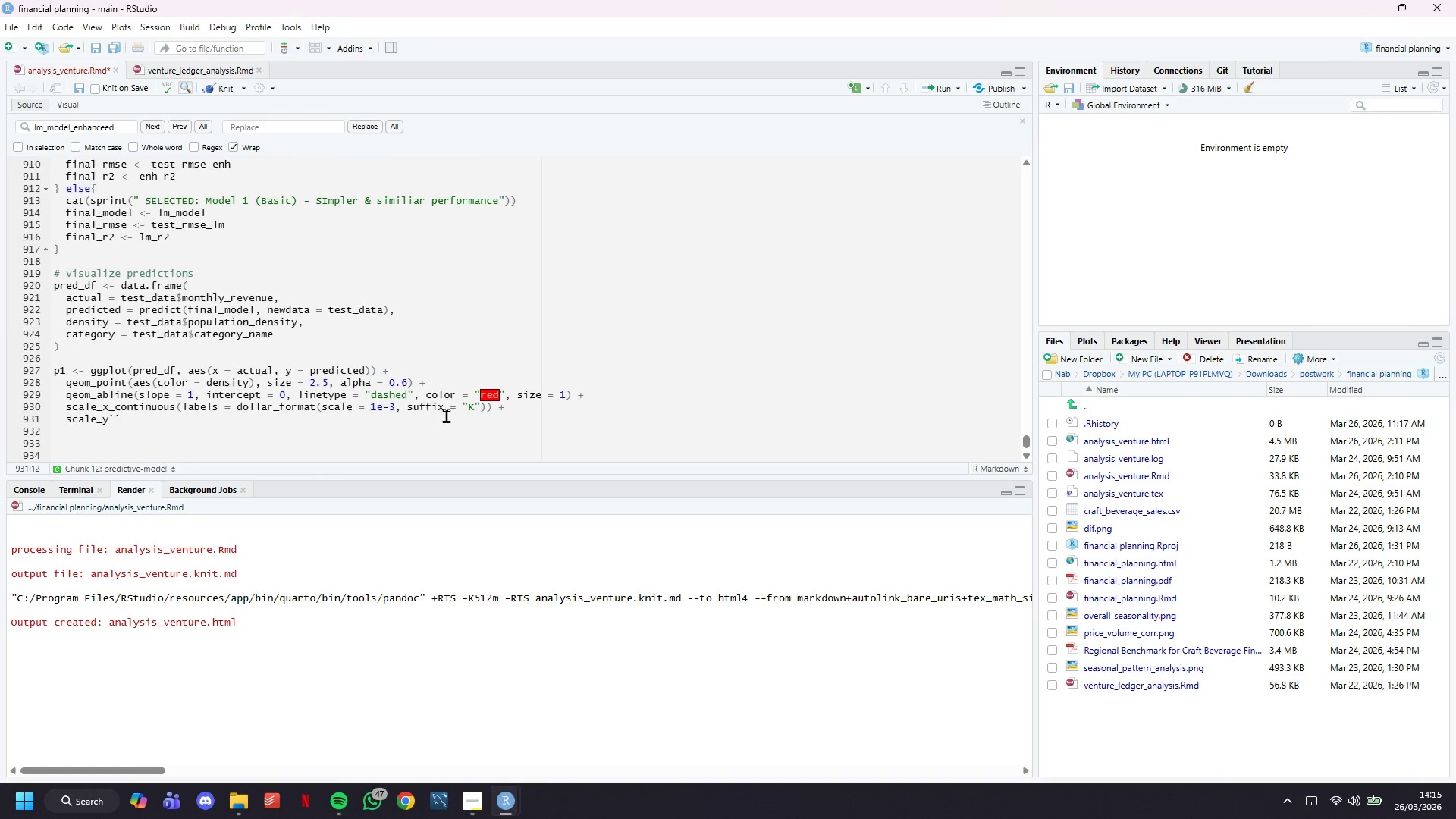 
key(Control+Backspace)
 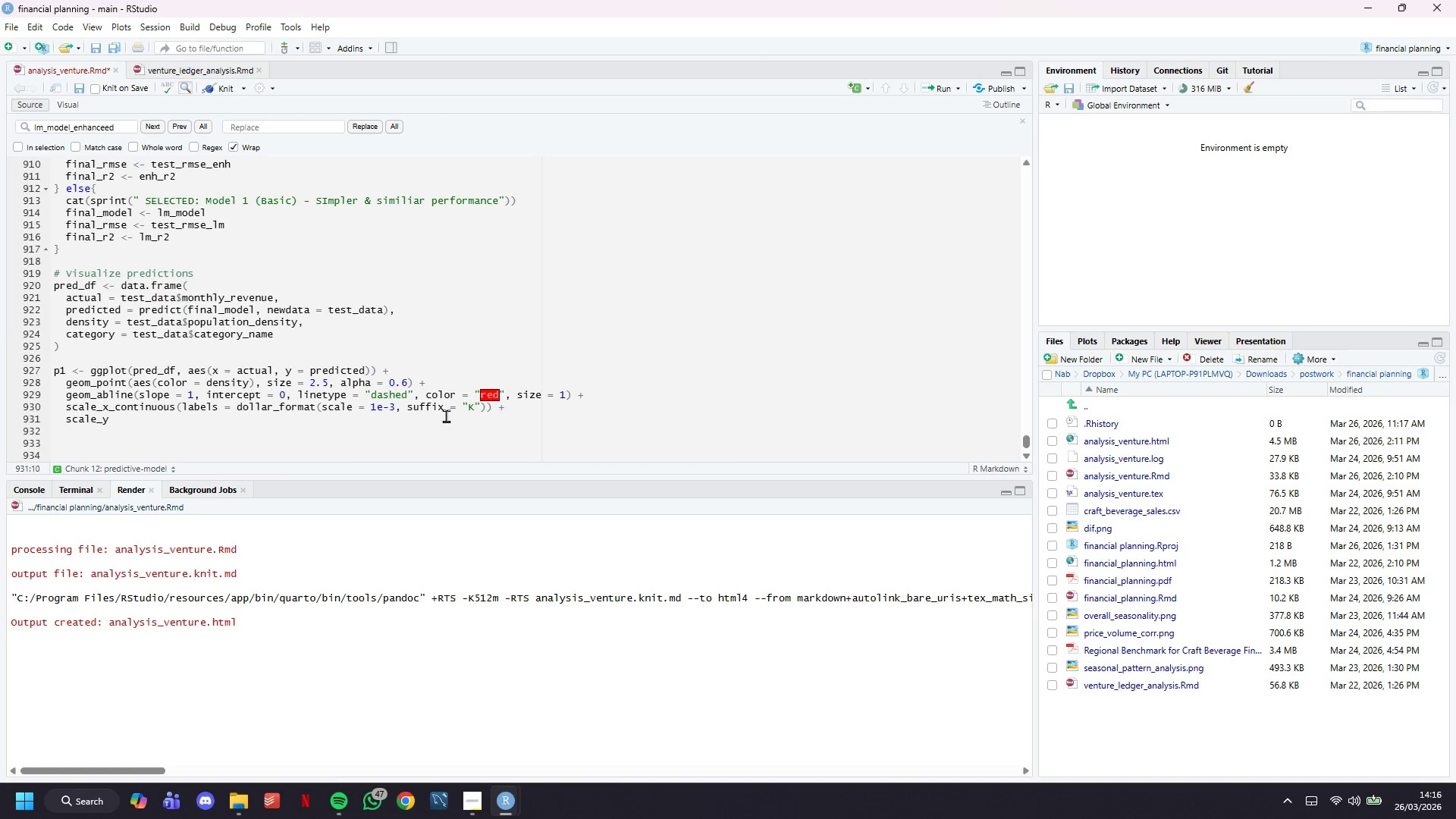 
key(ArrowRight)
 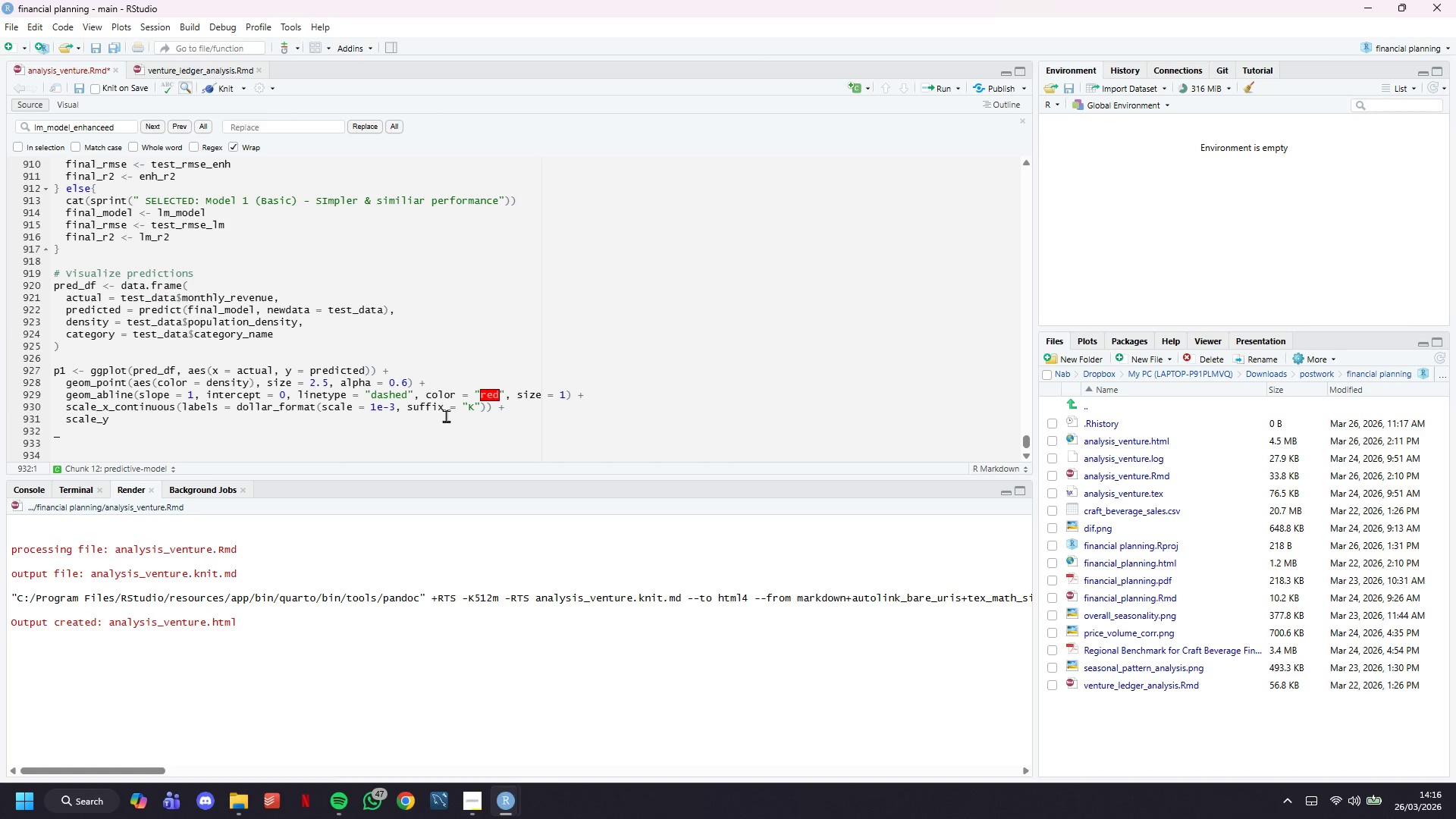 
key(ArrowLeft)
 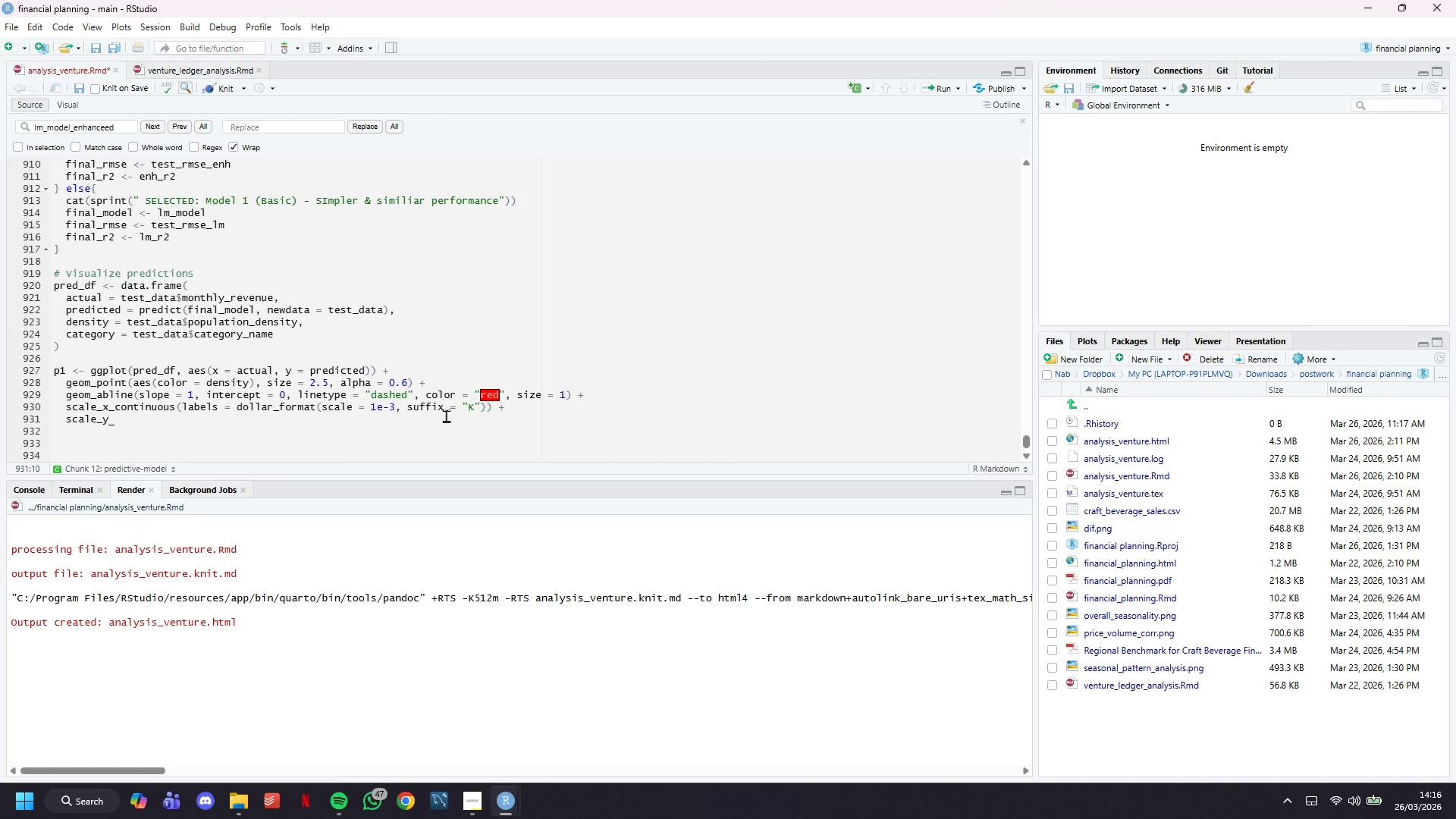 
key(Shift+Minus)
 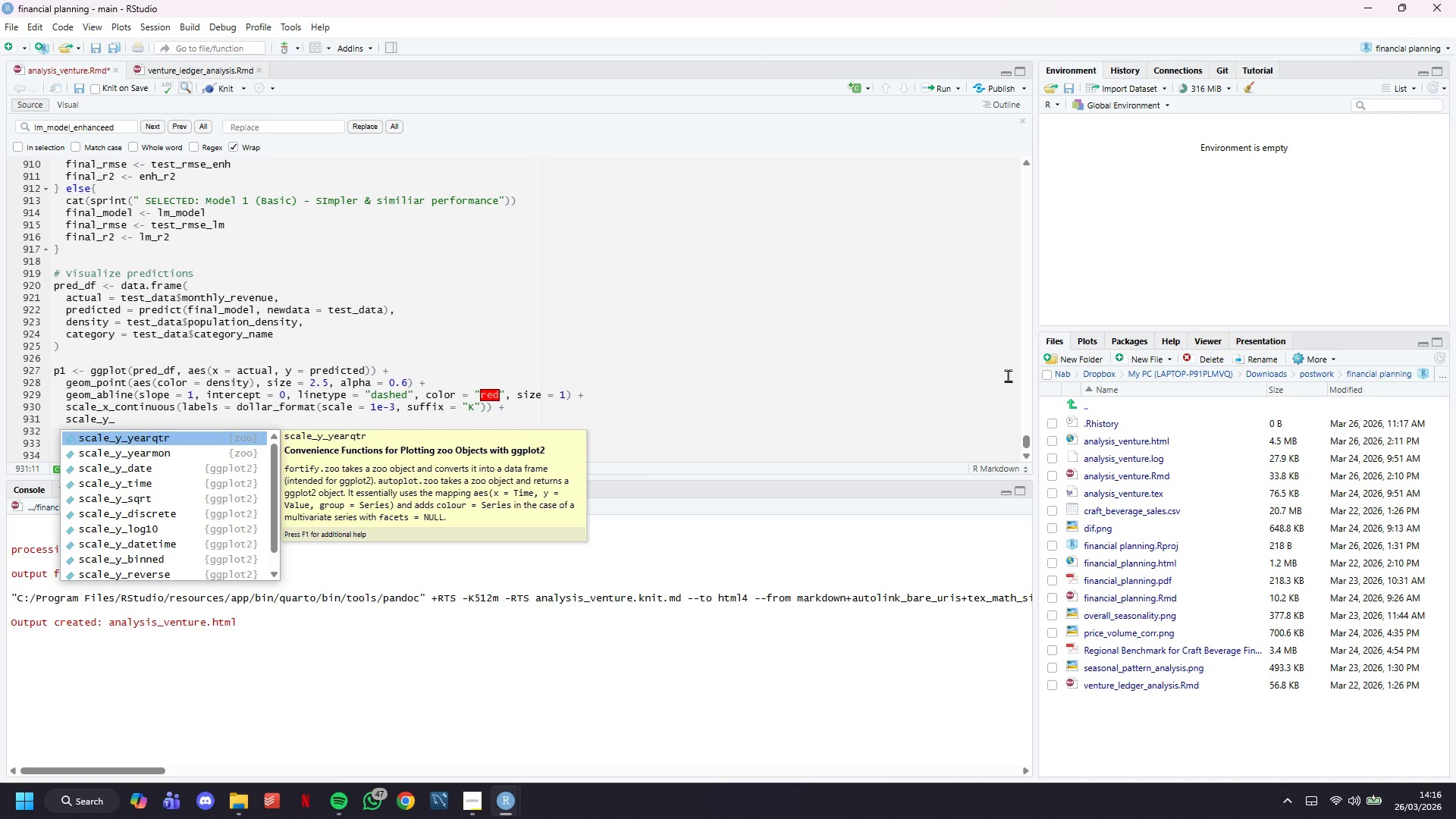 
scroll: coordinate [325, 307], scroll_direction: down, amount: 7.0
 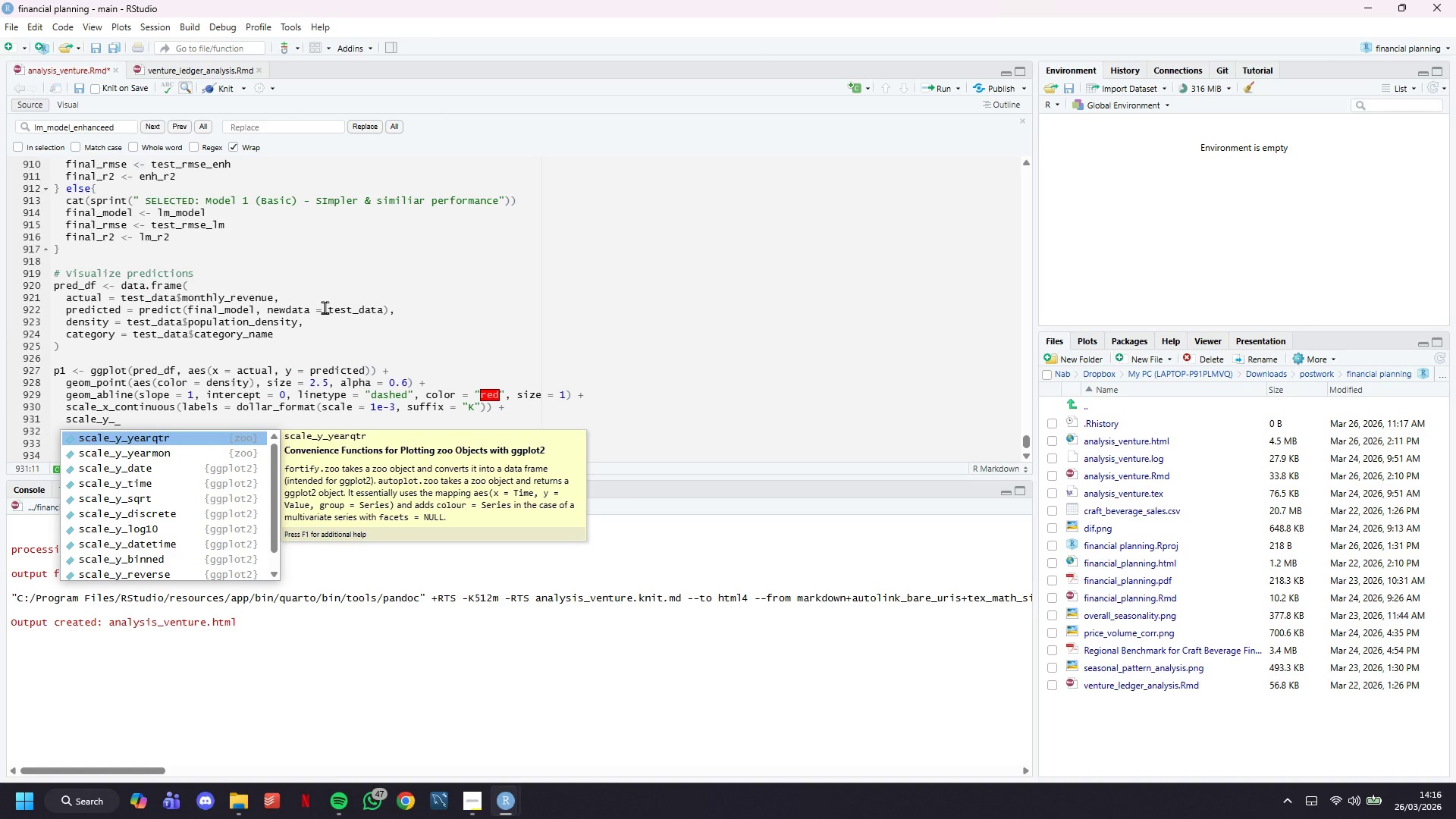 
key(C)
 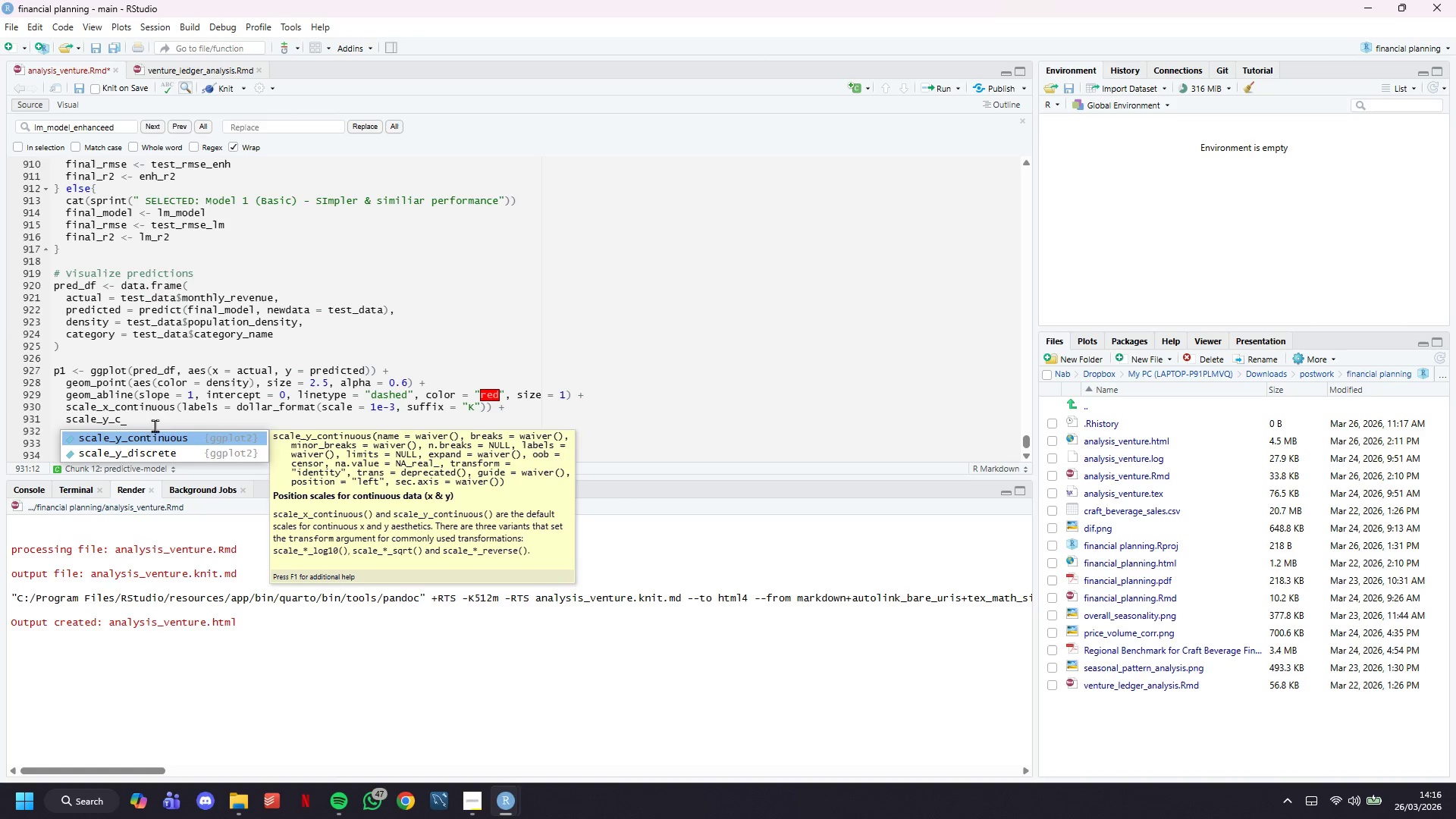 
left_click([165, 435])
 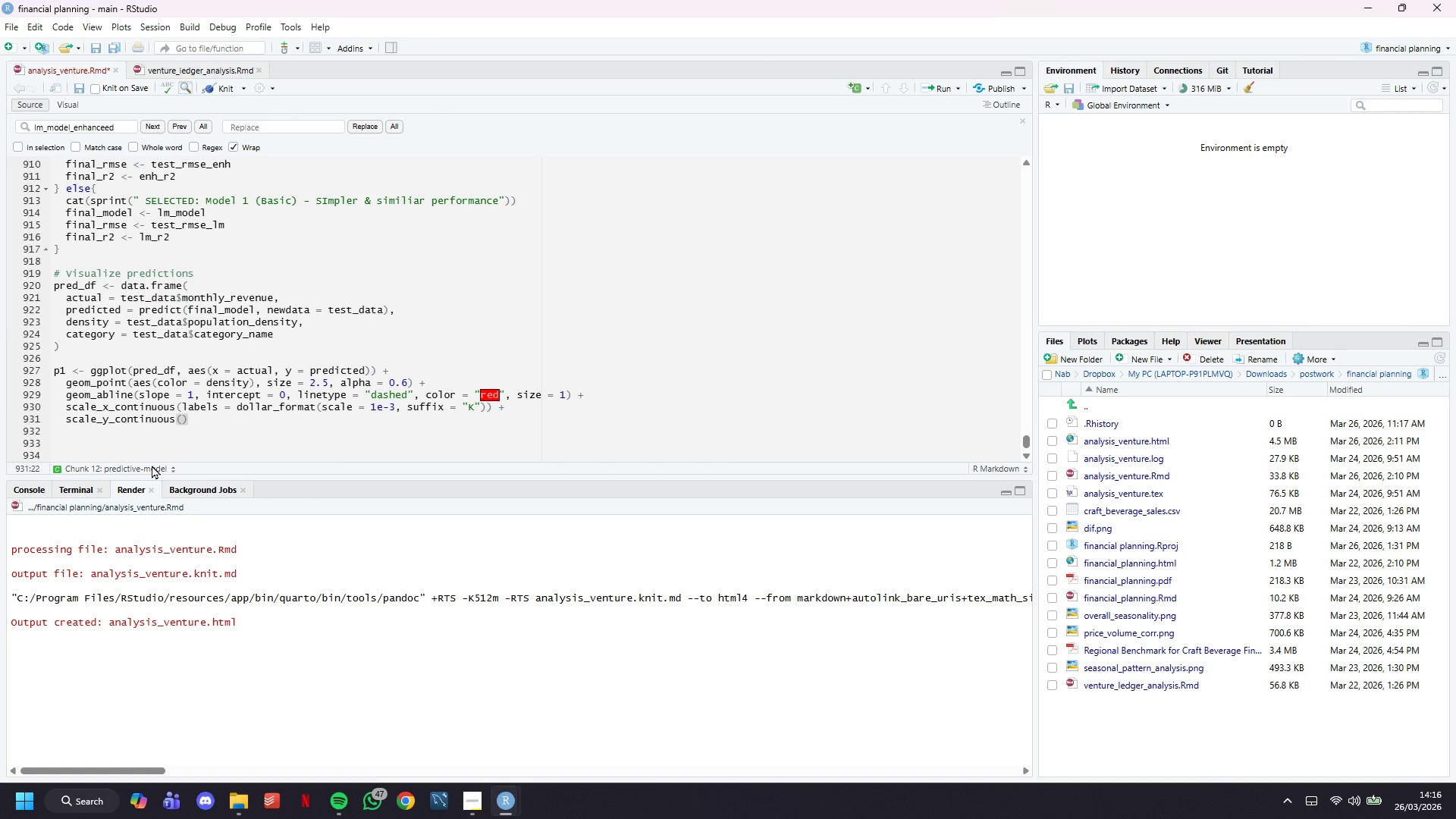 
wait(31.91)
 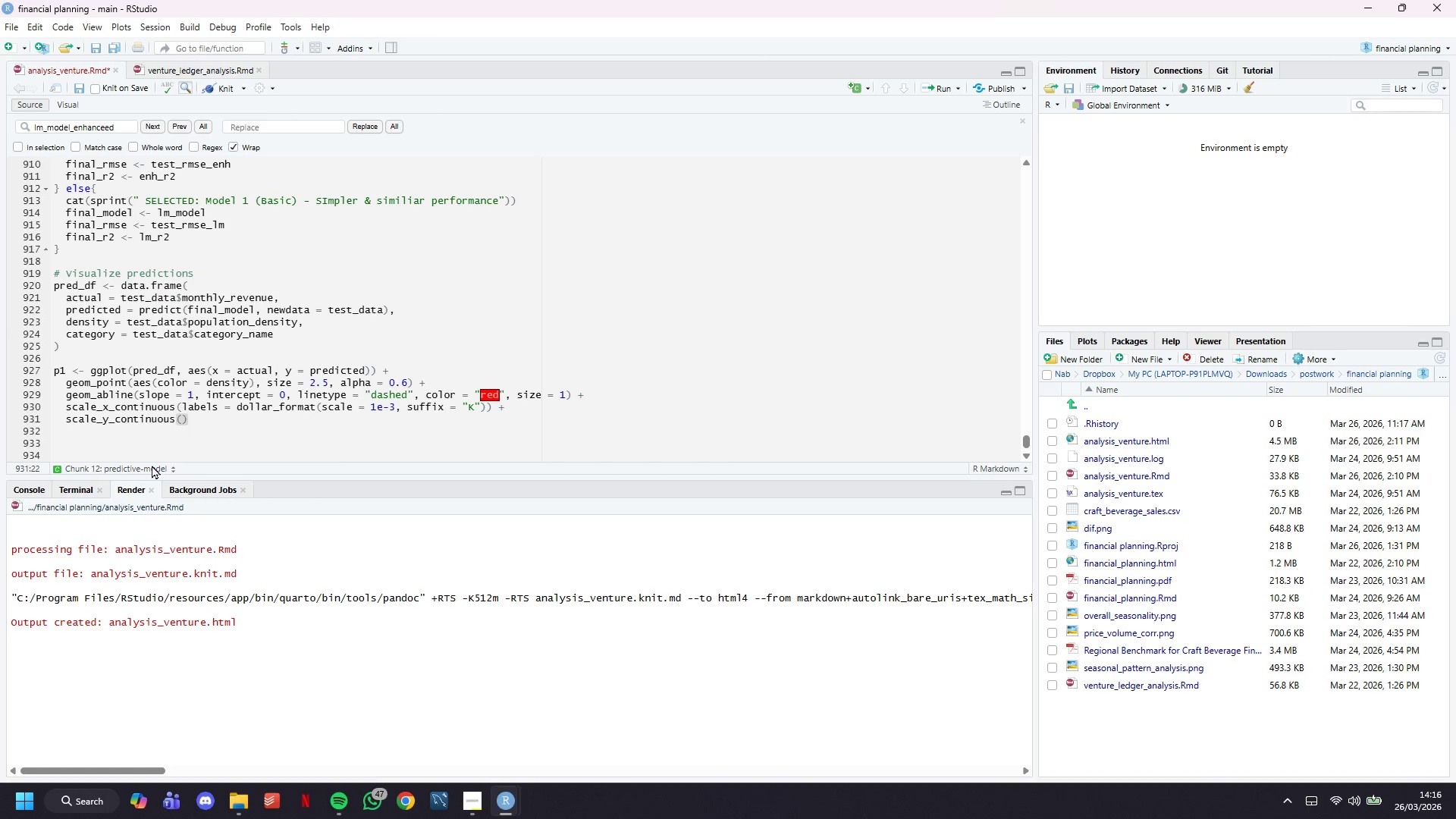 
left_click([454, 739])